 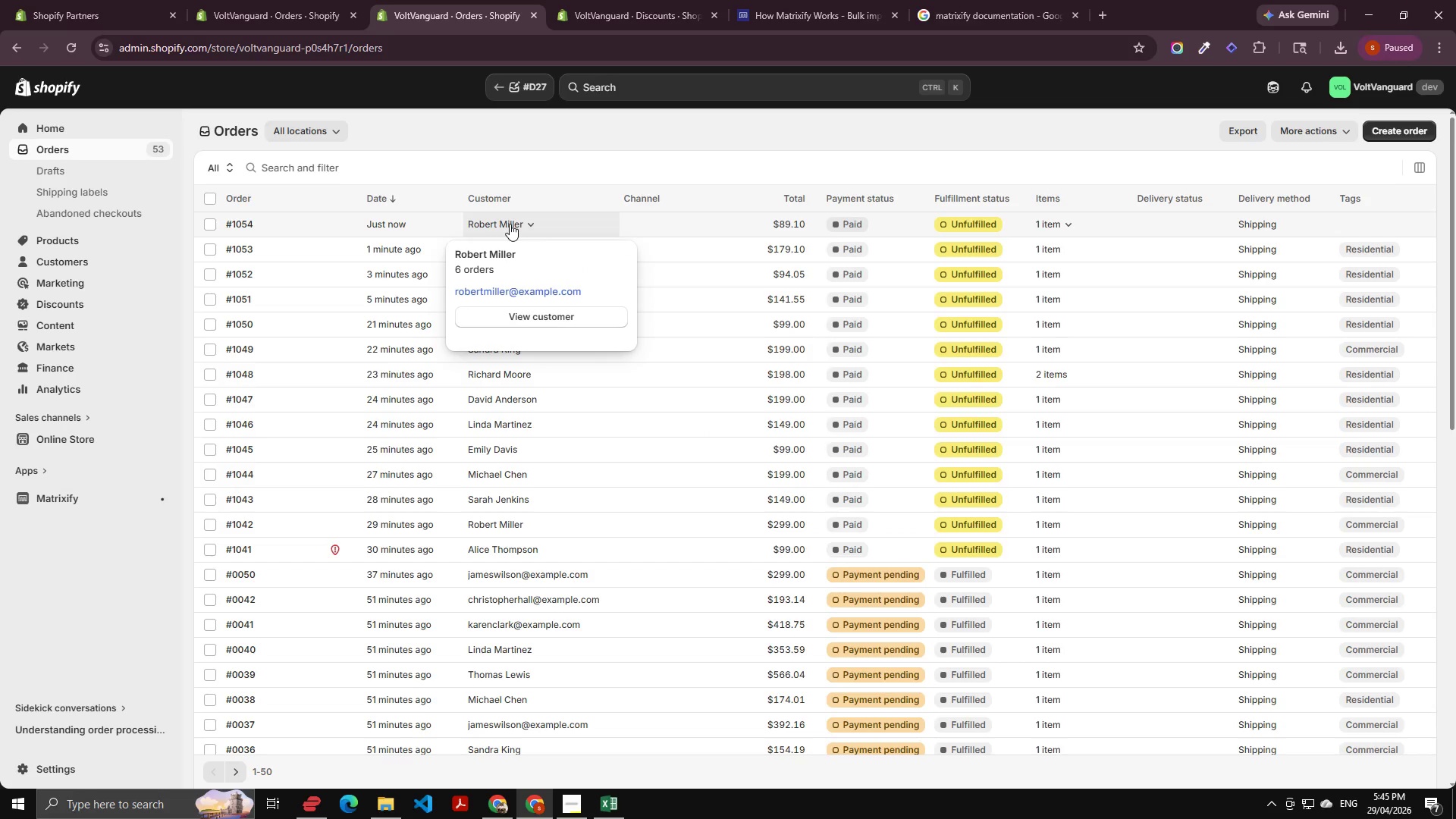 
left_click([404, 222])
 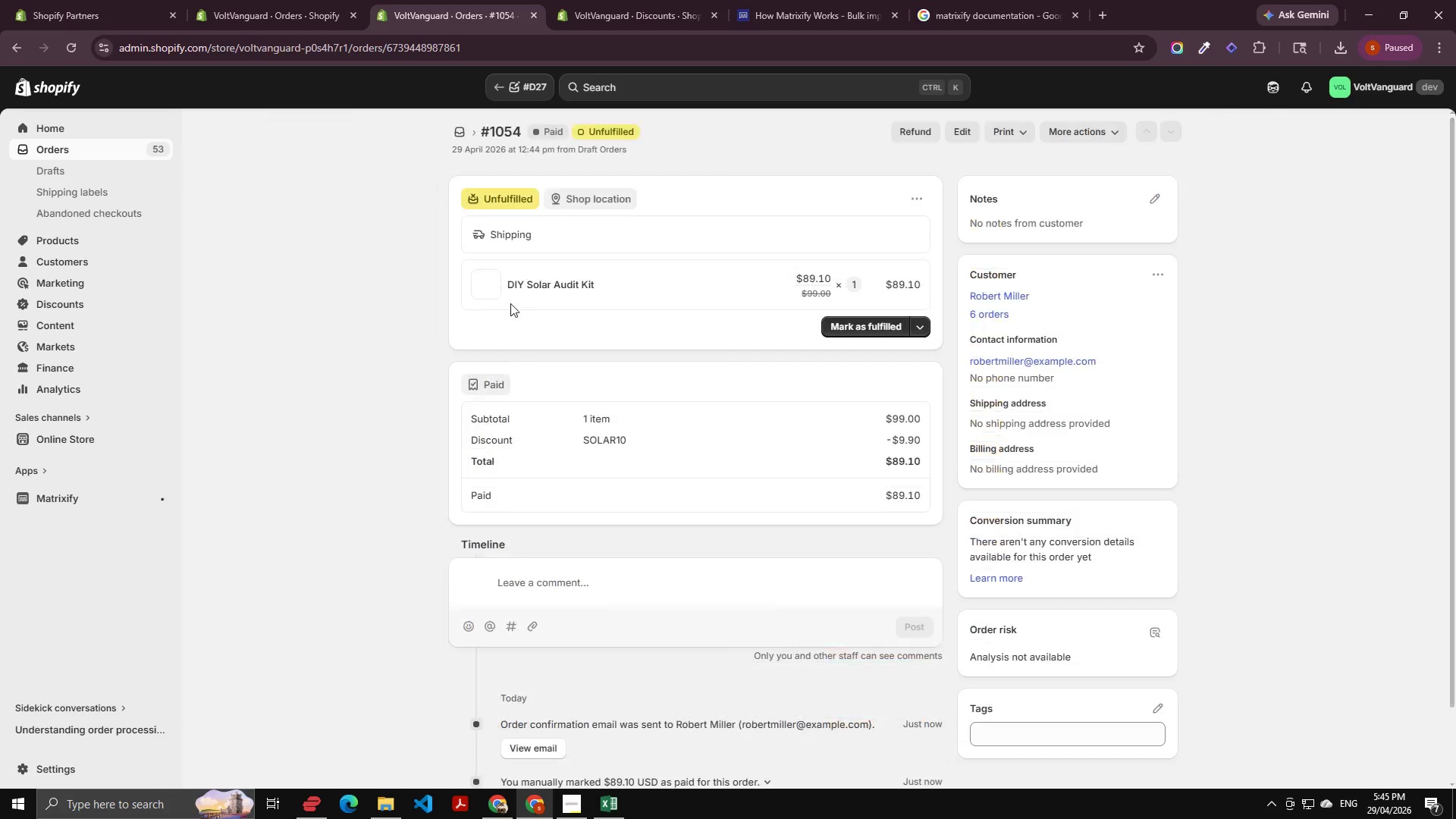 
scroll: coordinate [982, 560], scroll_direction: down, amount: 1.0
 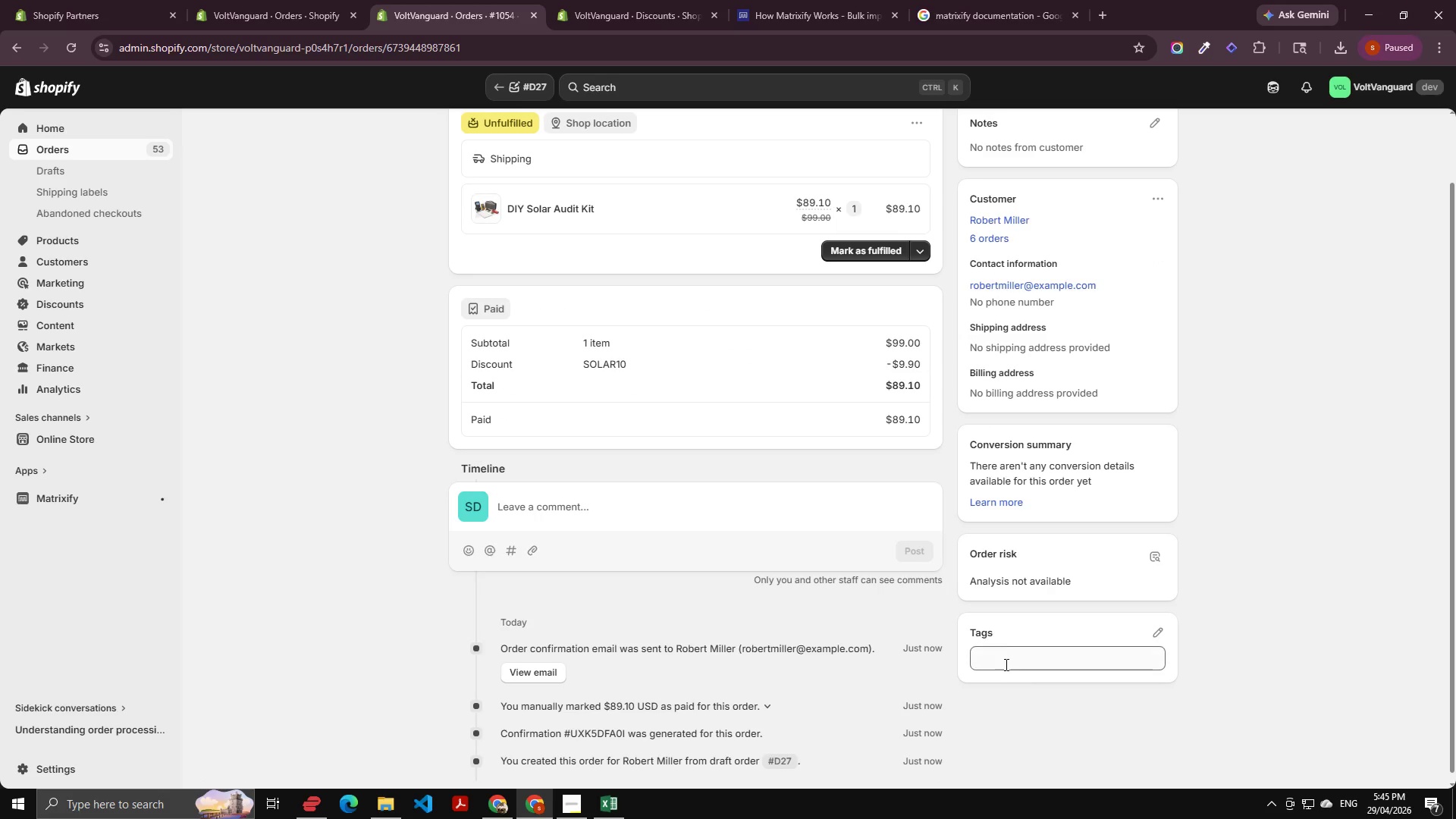 
left_click([1002, 654])
 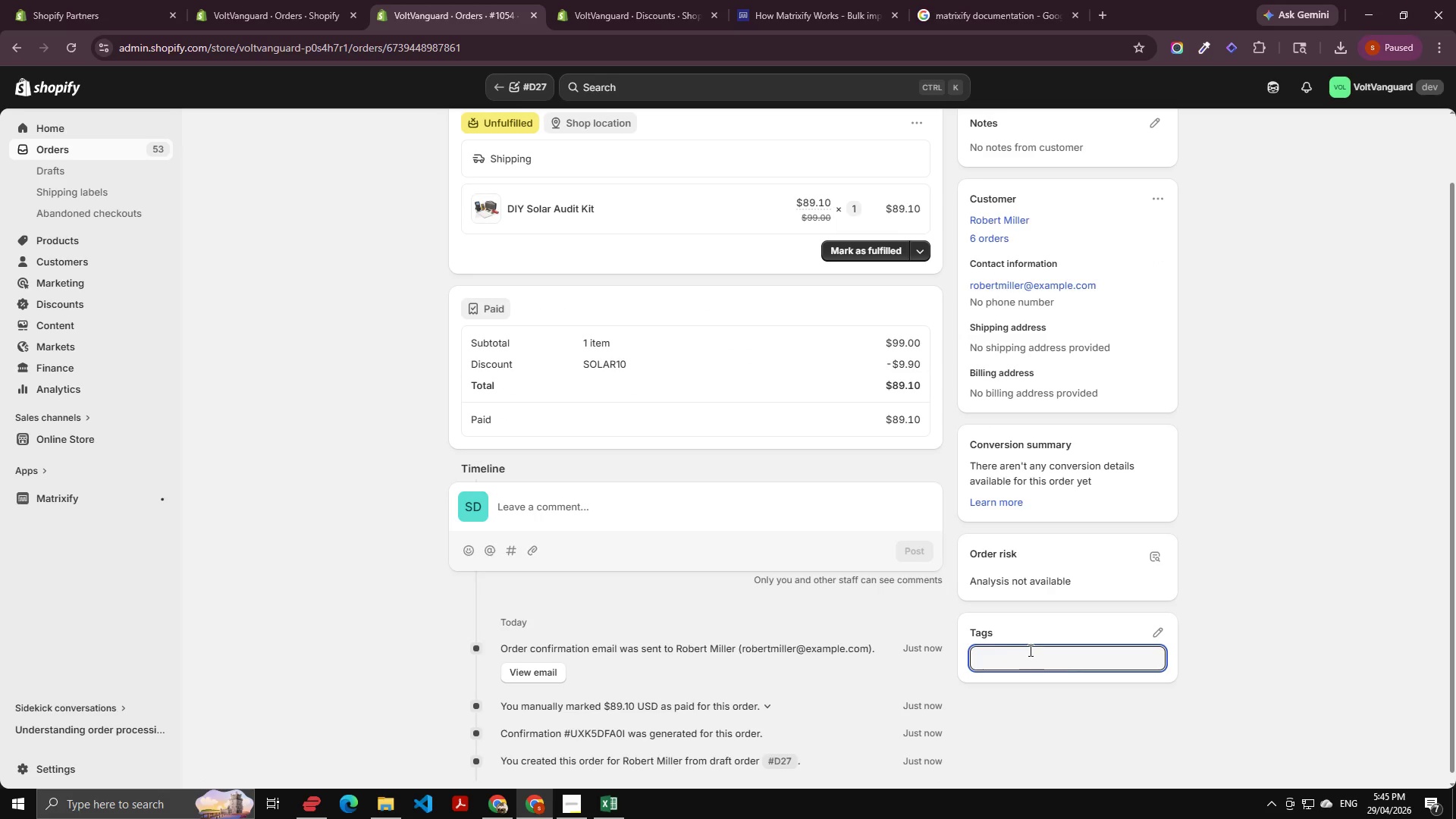 
key(Control+V)
 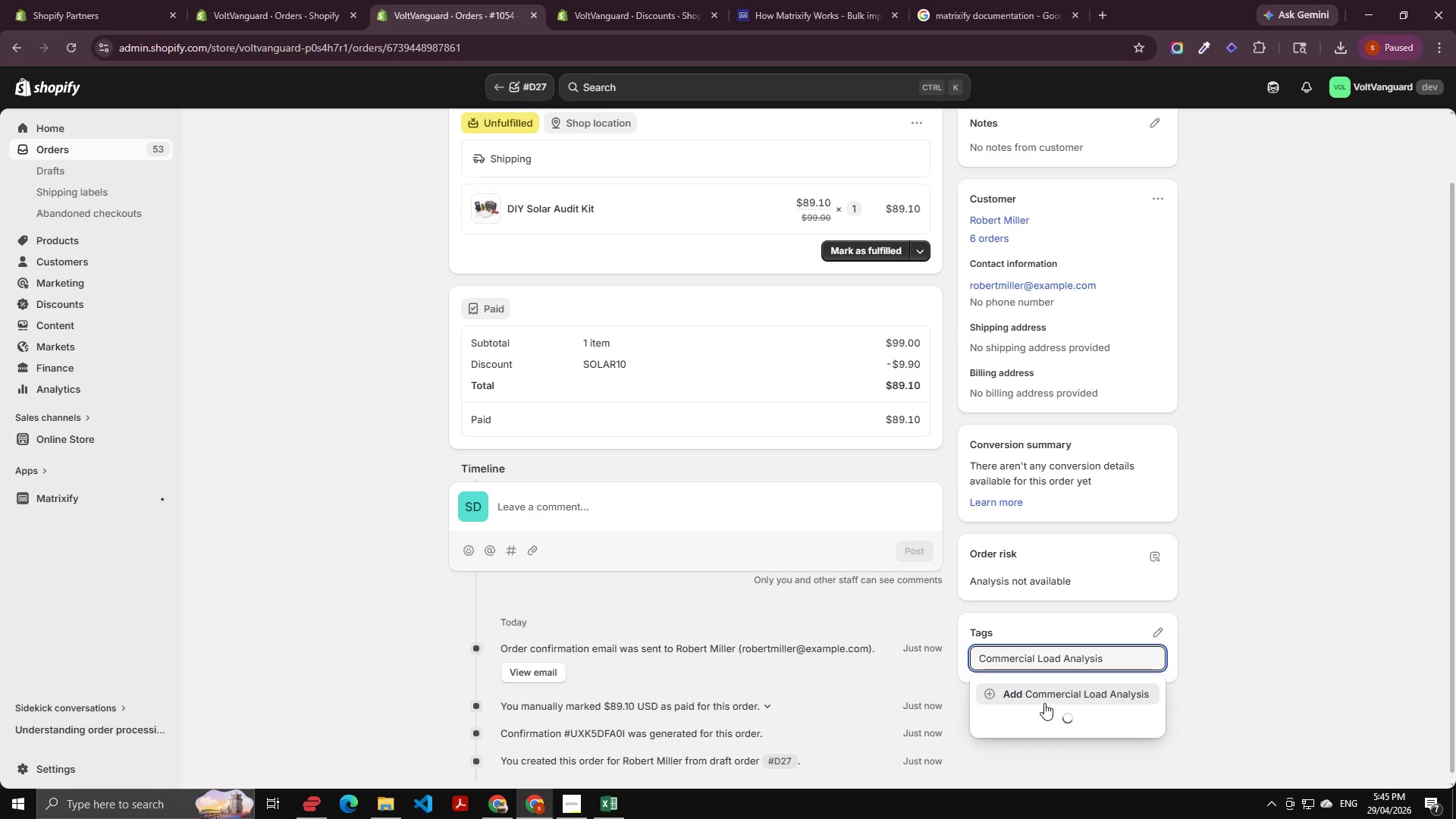 
key(Control+A)
 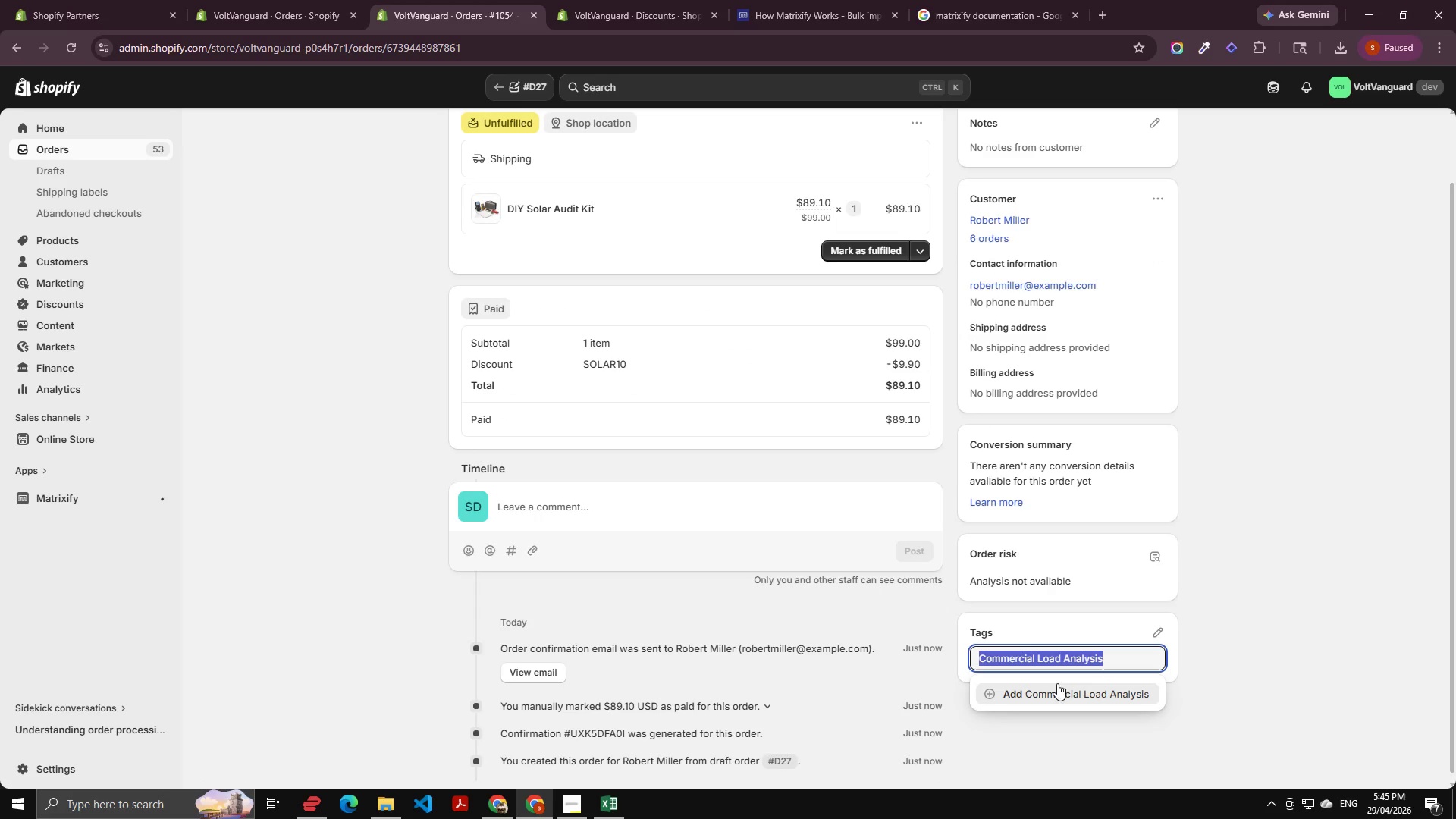 
key(Meta+V)
 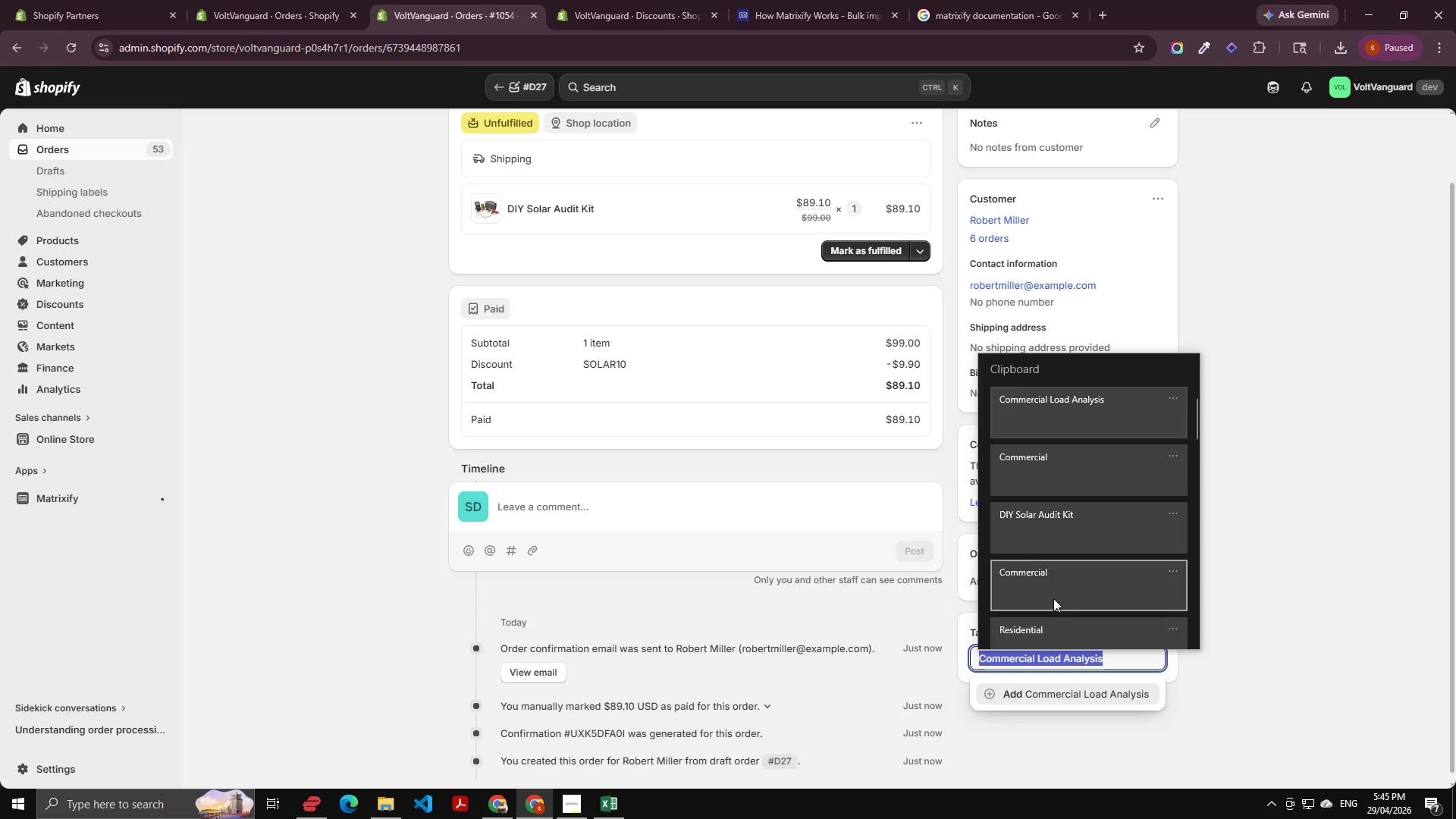 
left_click([1055, 582])
 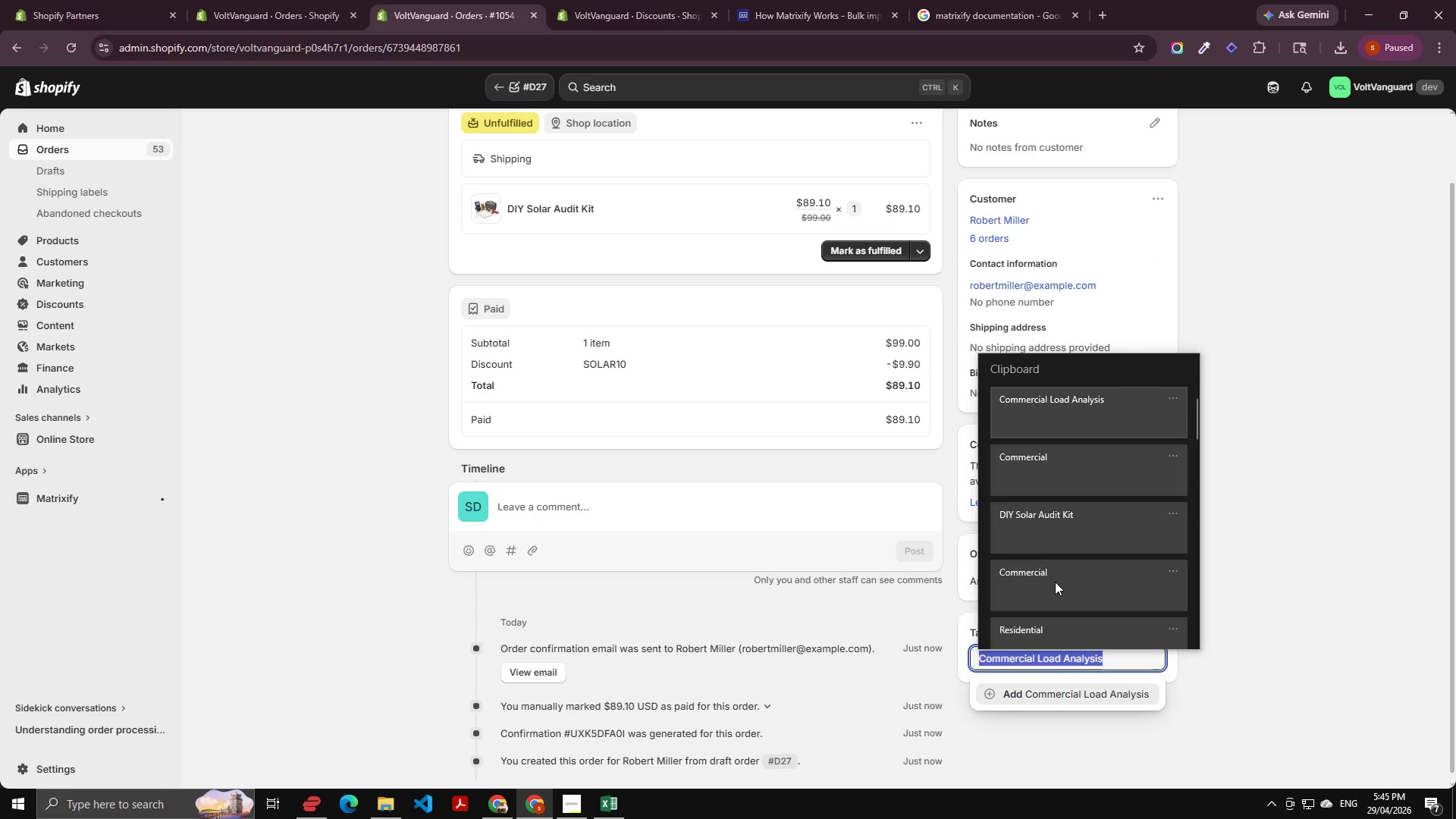 
key(Control+ControlLeft)
 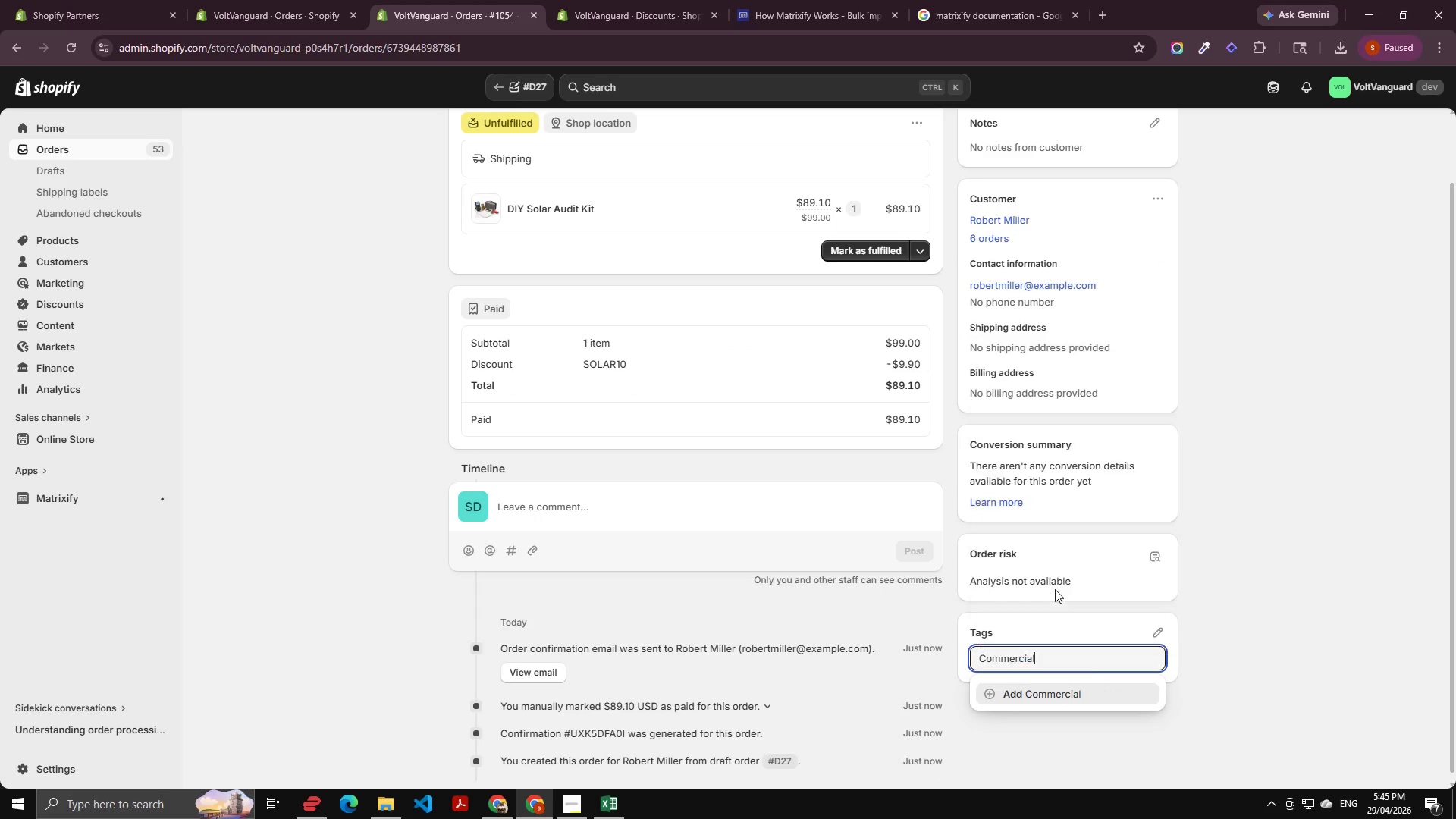 
hold_key(key=V, duration=22.3)
 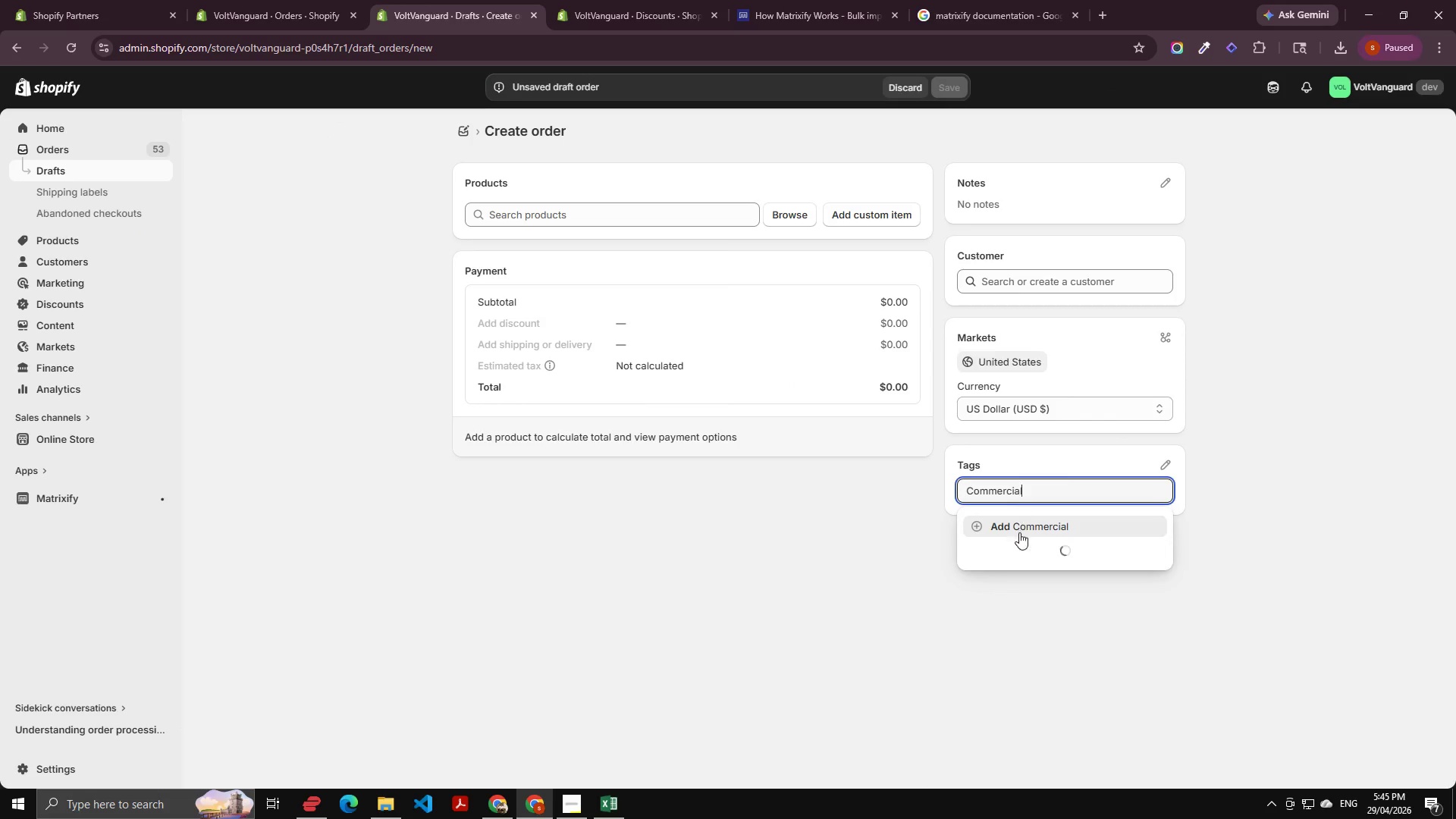 
left_click([1028, 693])
 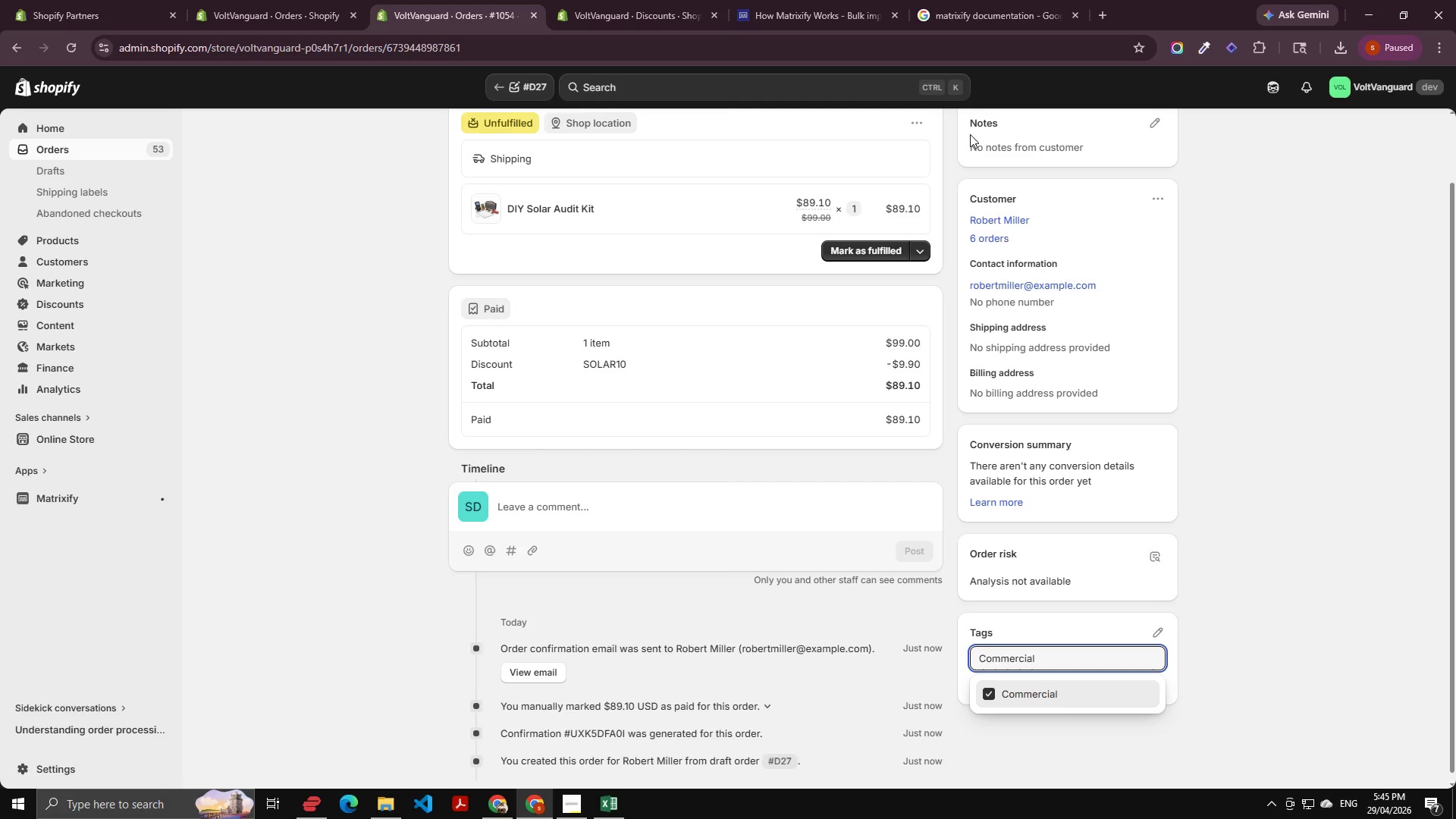 
scroll: coordinate [1005, 263], scroll_direction: up, amount: 7.0
 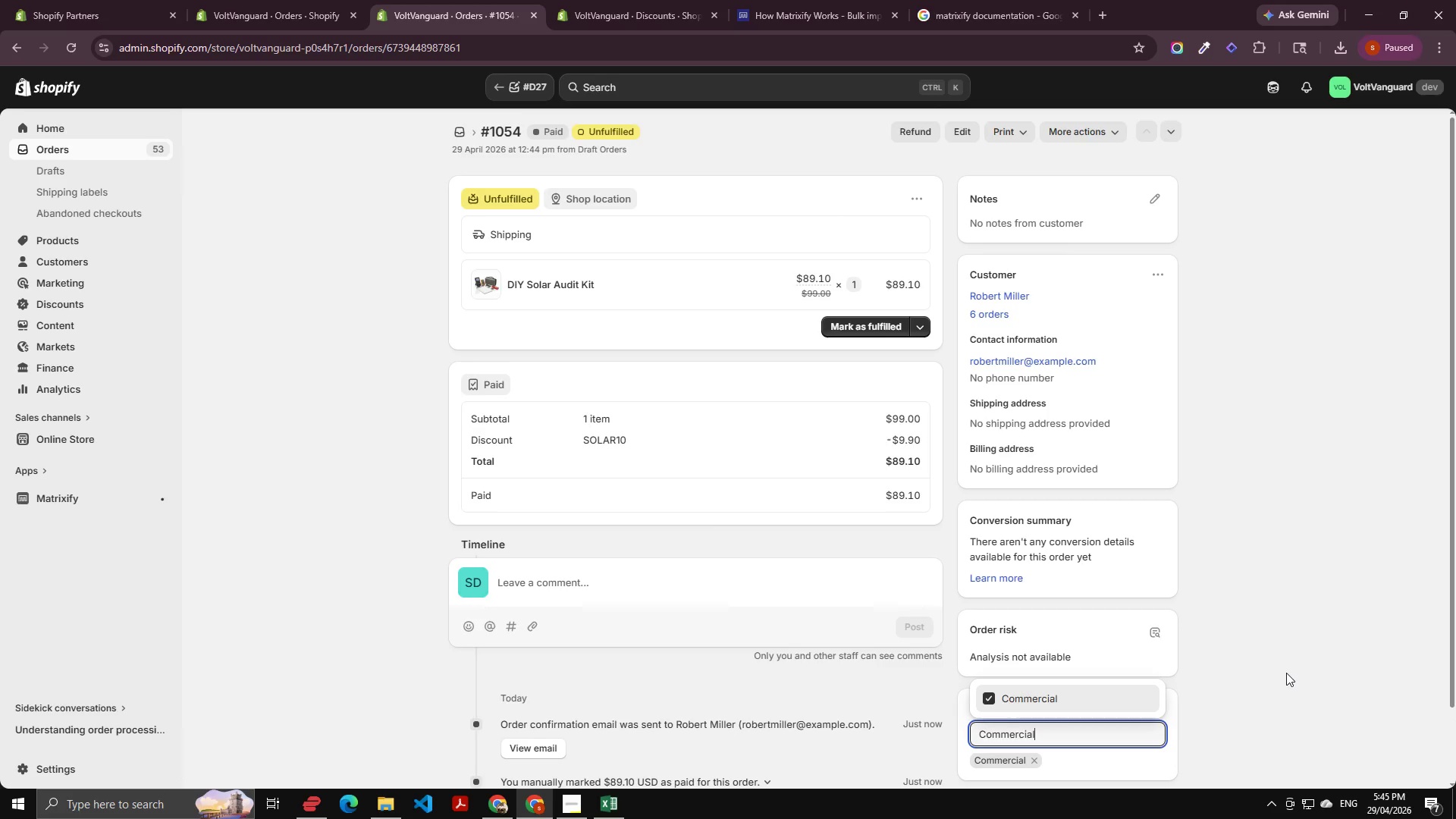 
left_click([1264, 654])
 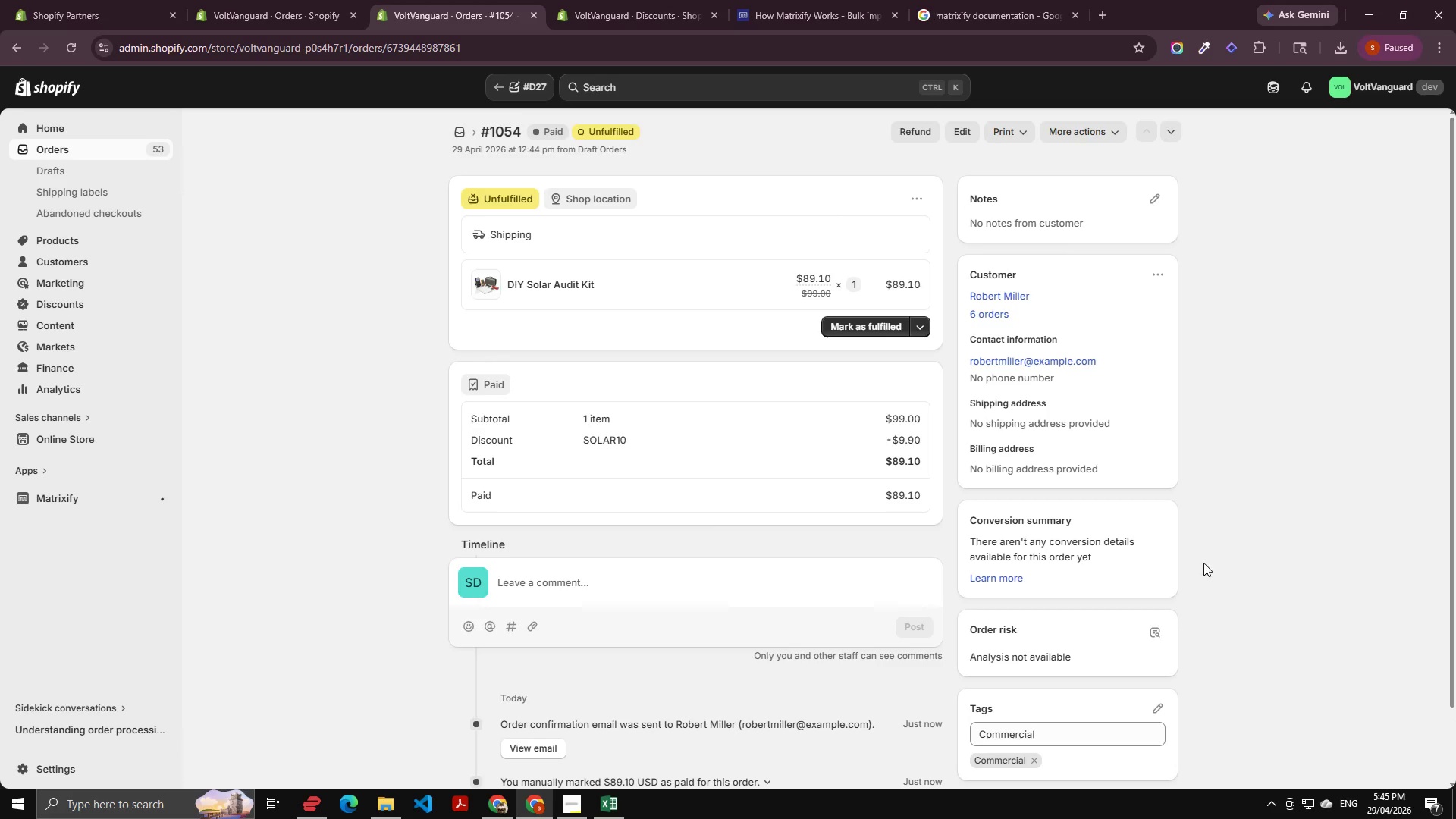 
scroll: coordinate [952, 289], scroll_direction: up, amount: 5.0
 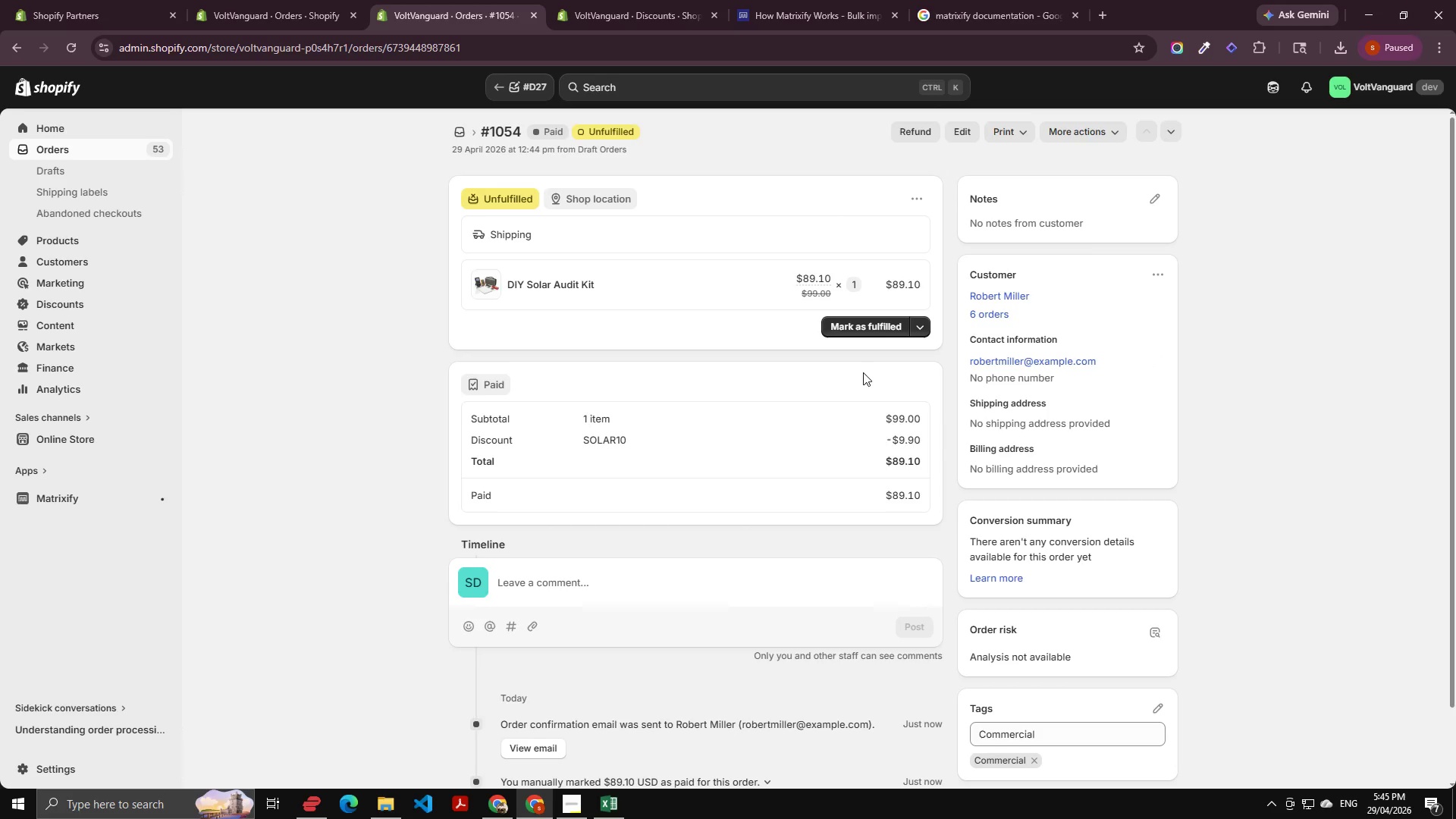 
left_click([1240, 275])
 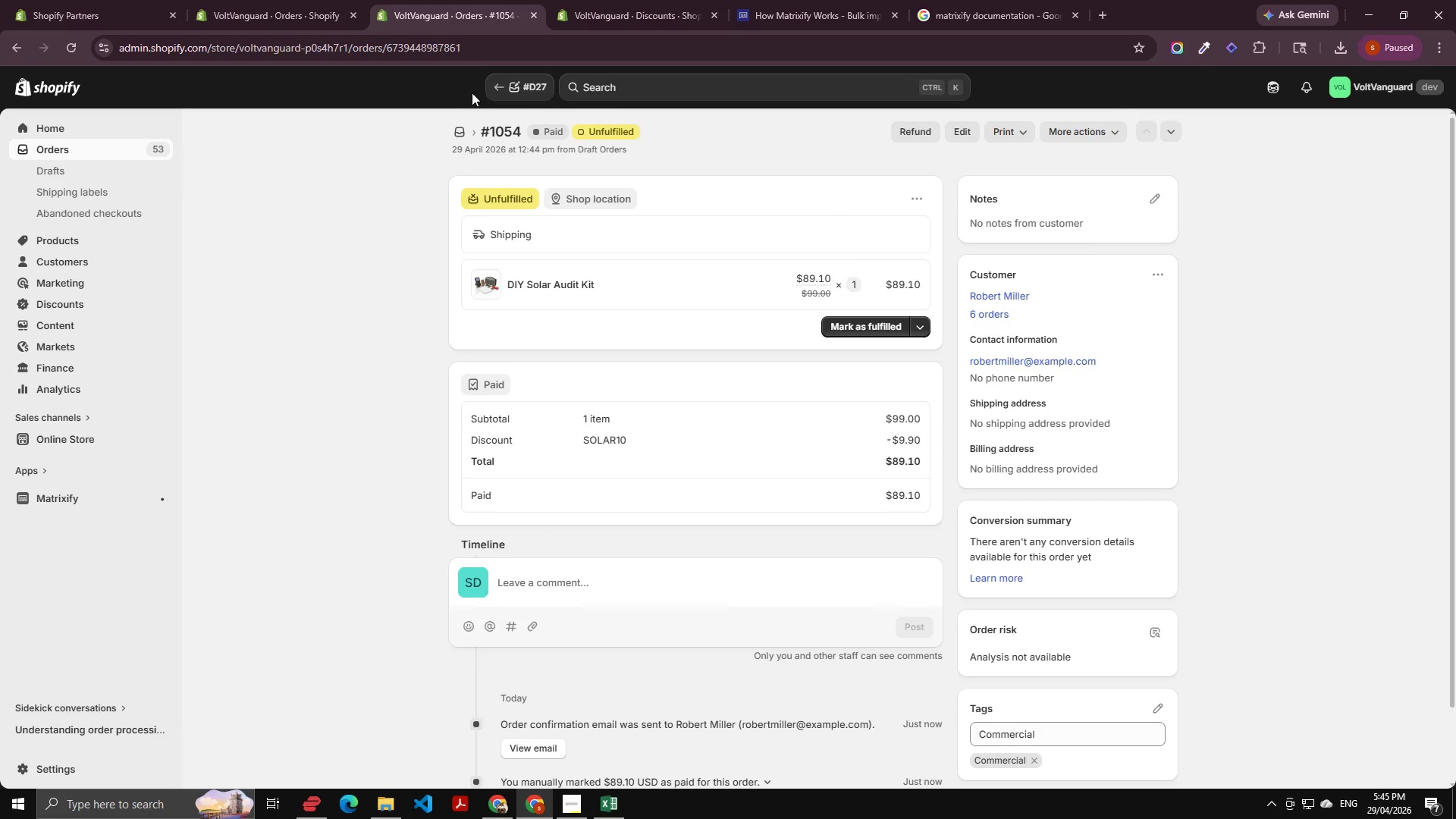 
left_click([499, 80])
 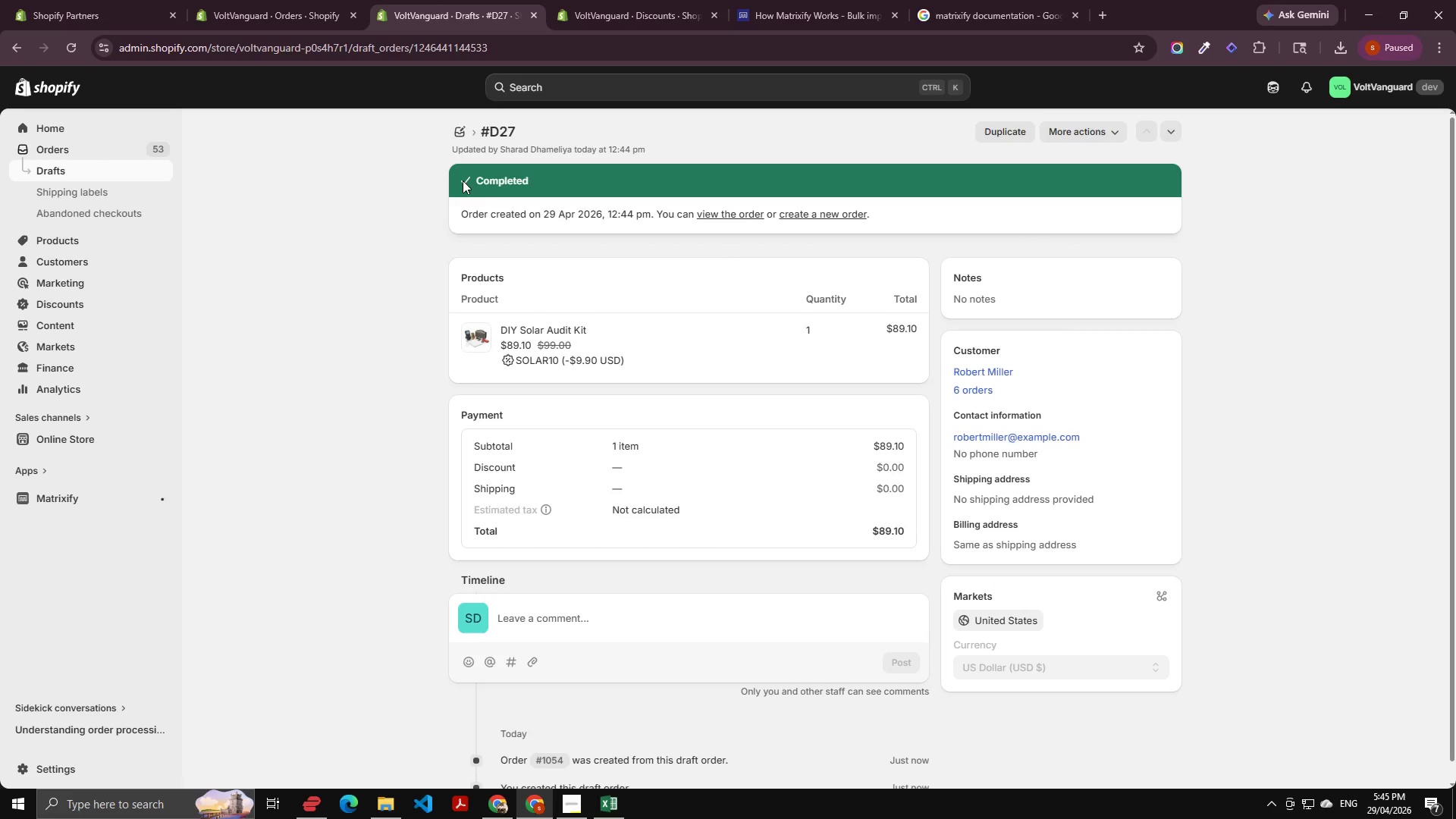 
left_click([77, 151])
 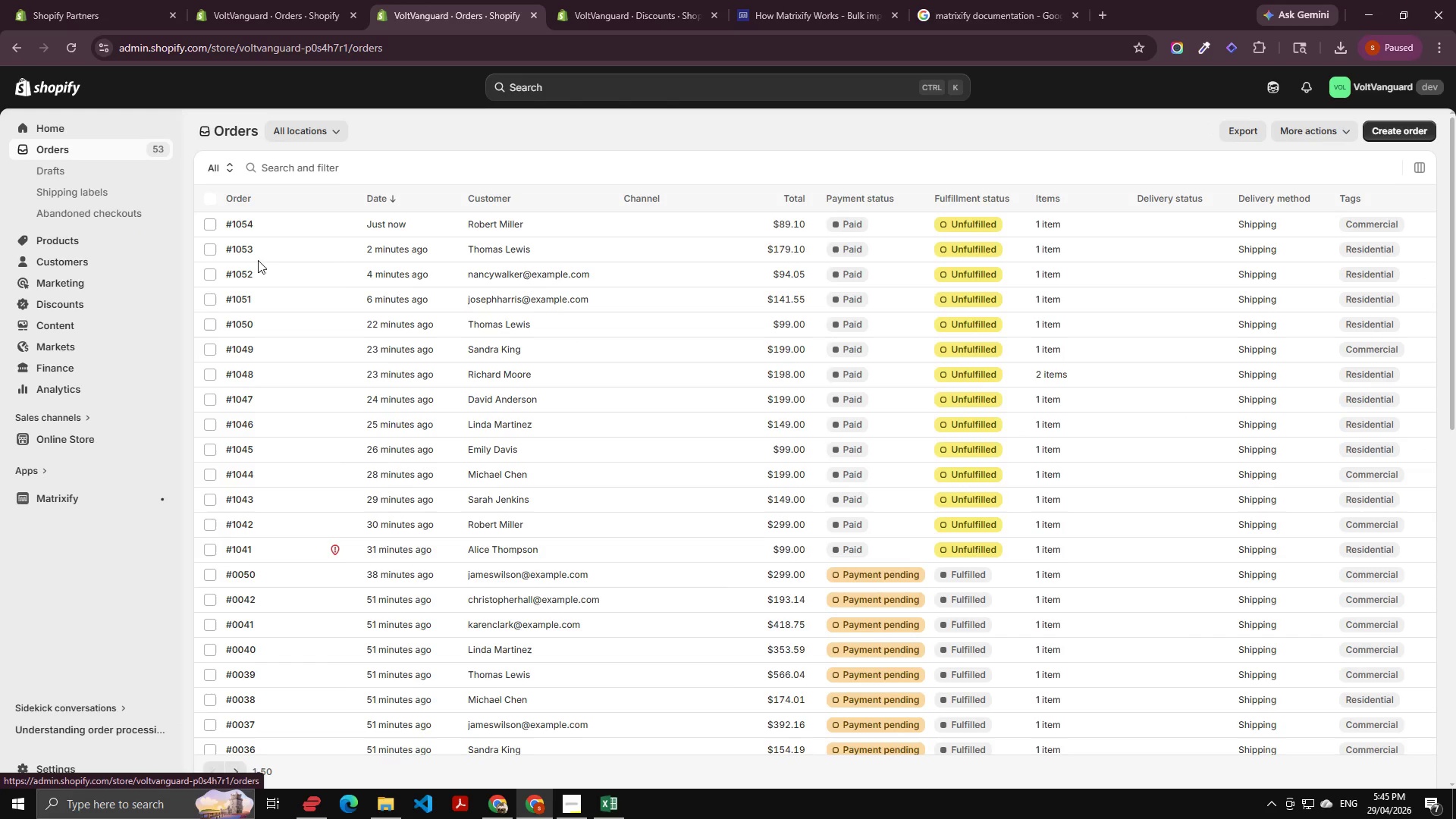 
left_click([1392, 134])
 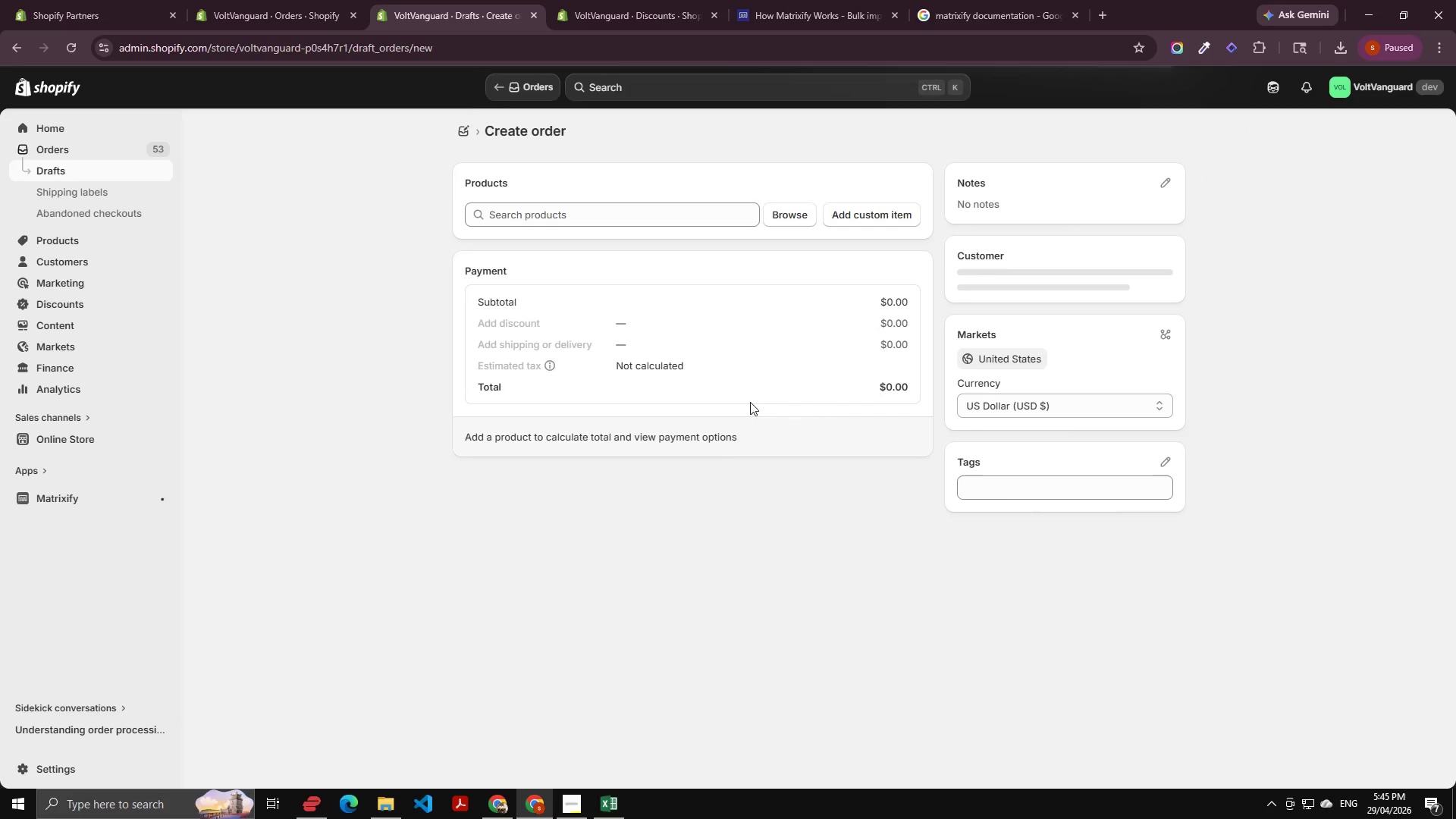 
left_click([1013, 485])
 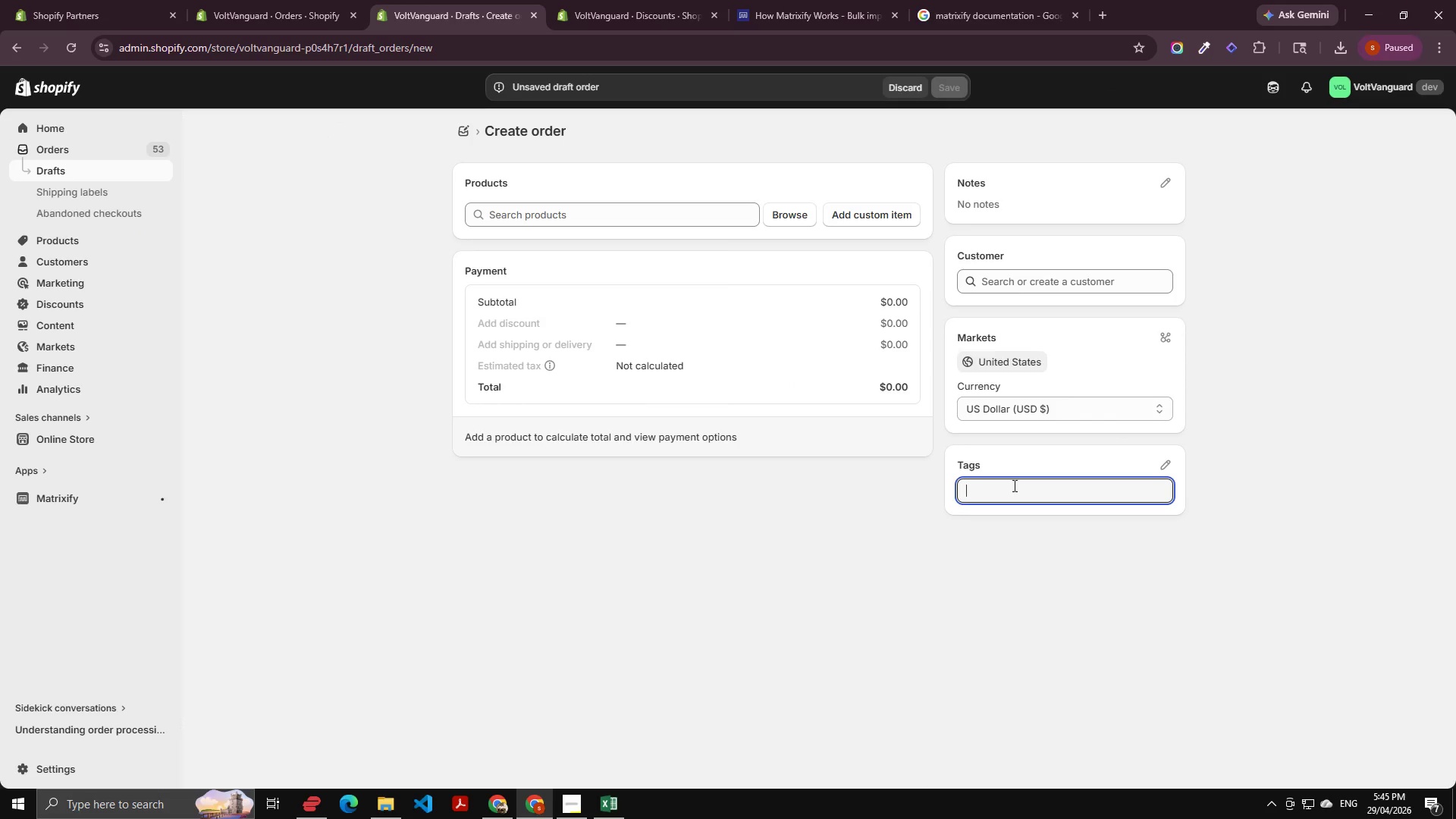 
hold_key(key=ControlLeft, duration=0.38)
 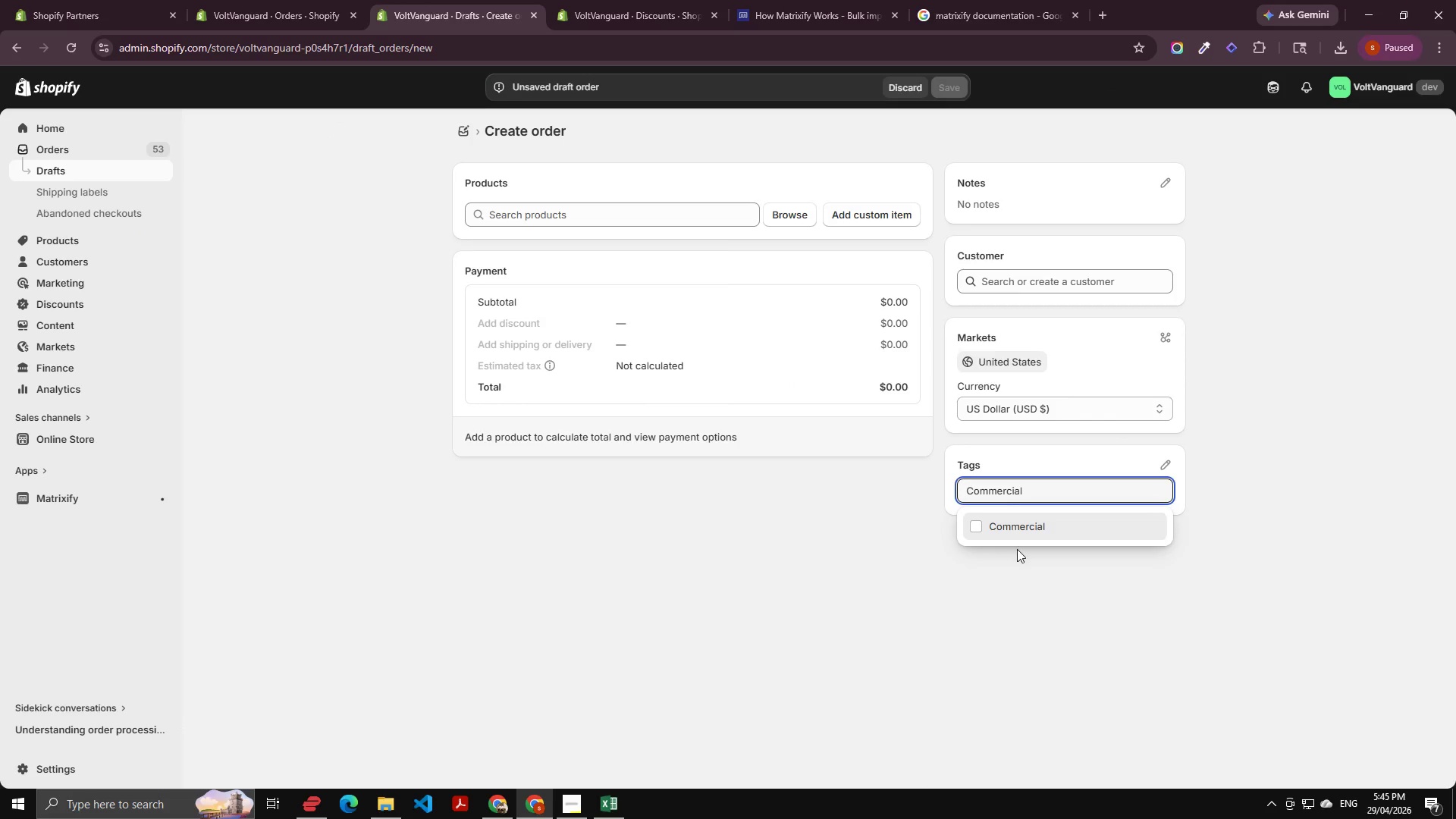 
left_click([1008, 525])
 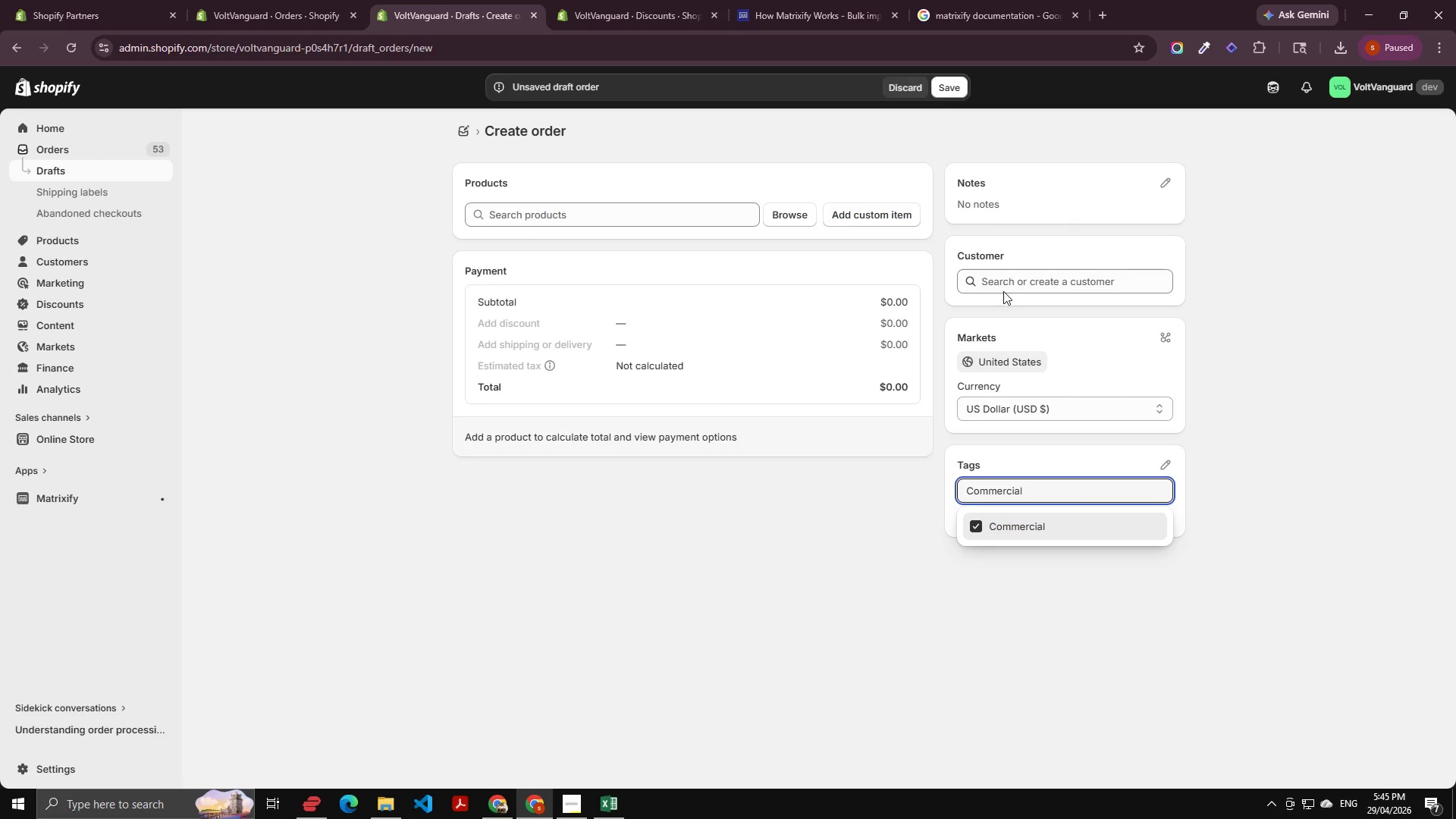 
key(Alt+AltLeft)
 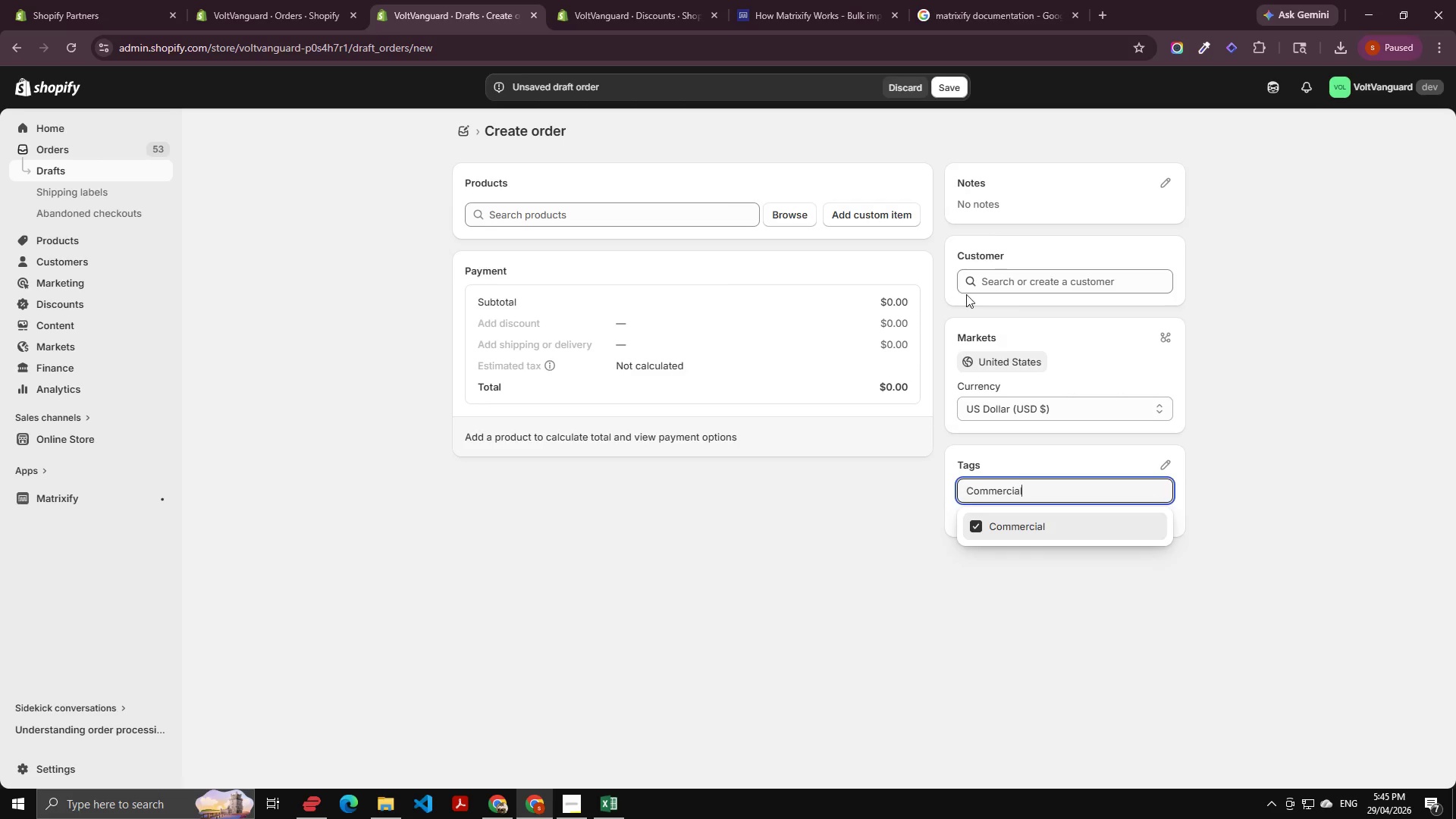 
key(Alt+Tab)